 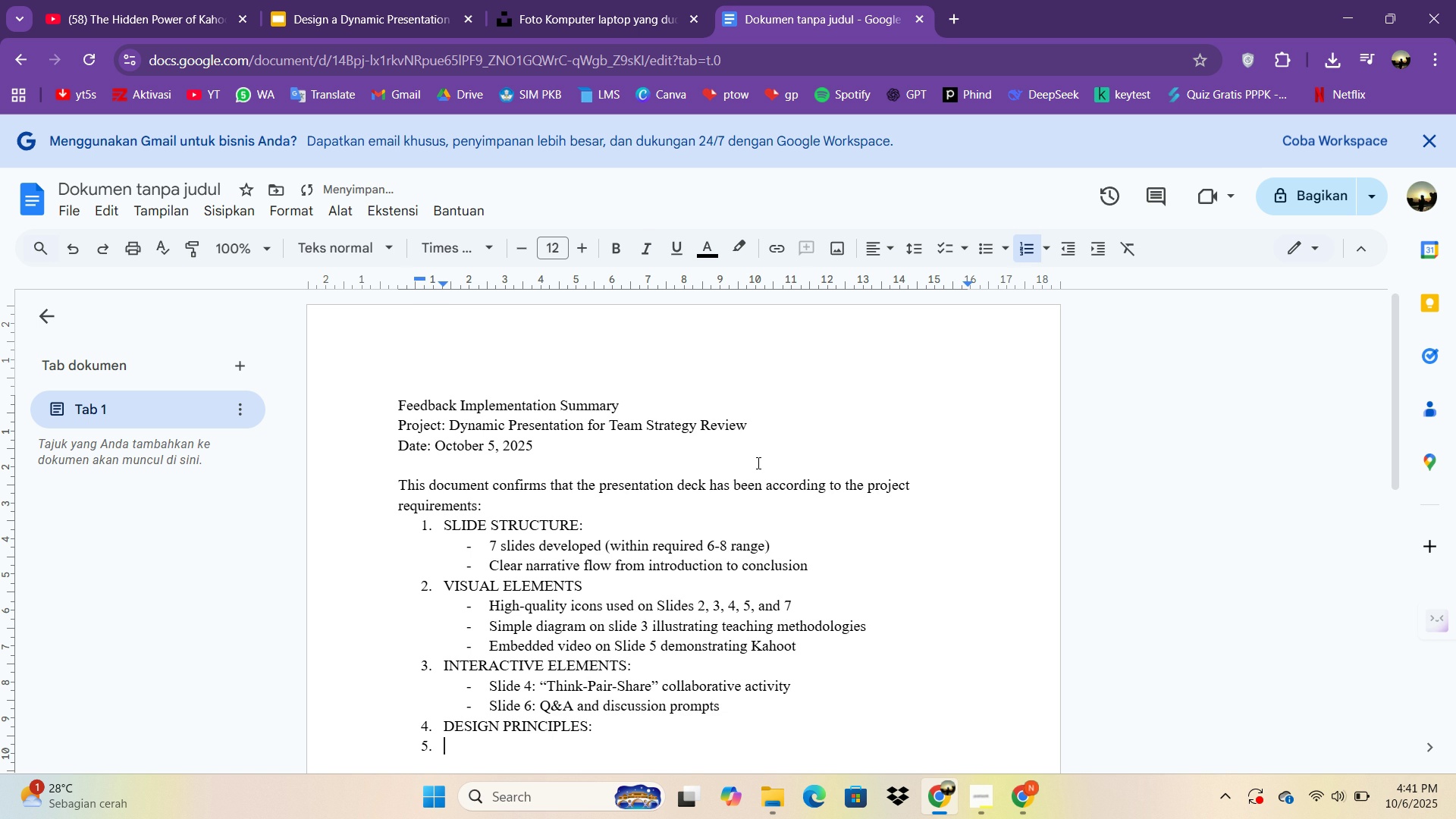 
key(Backspace)
 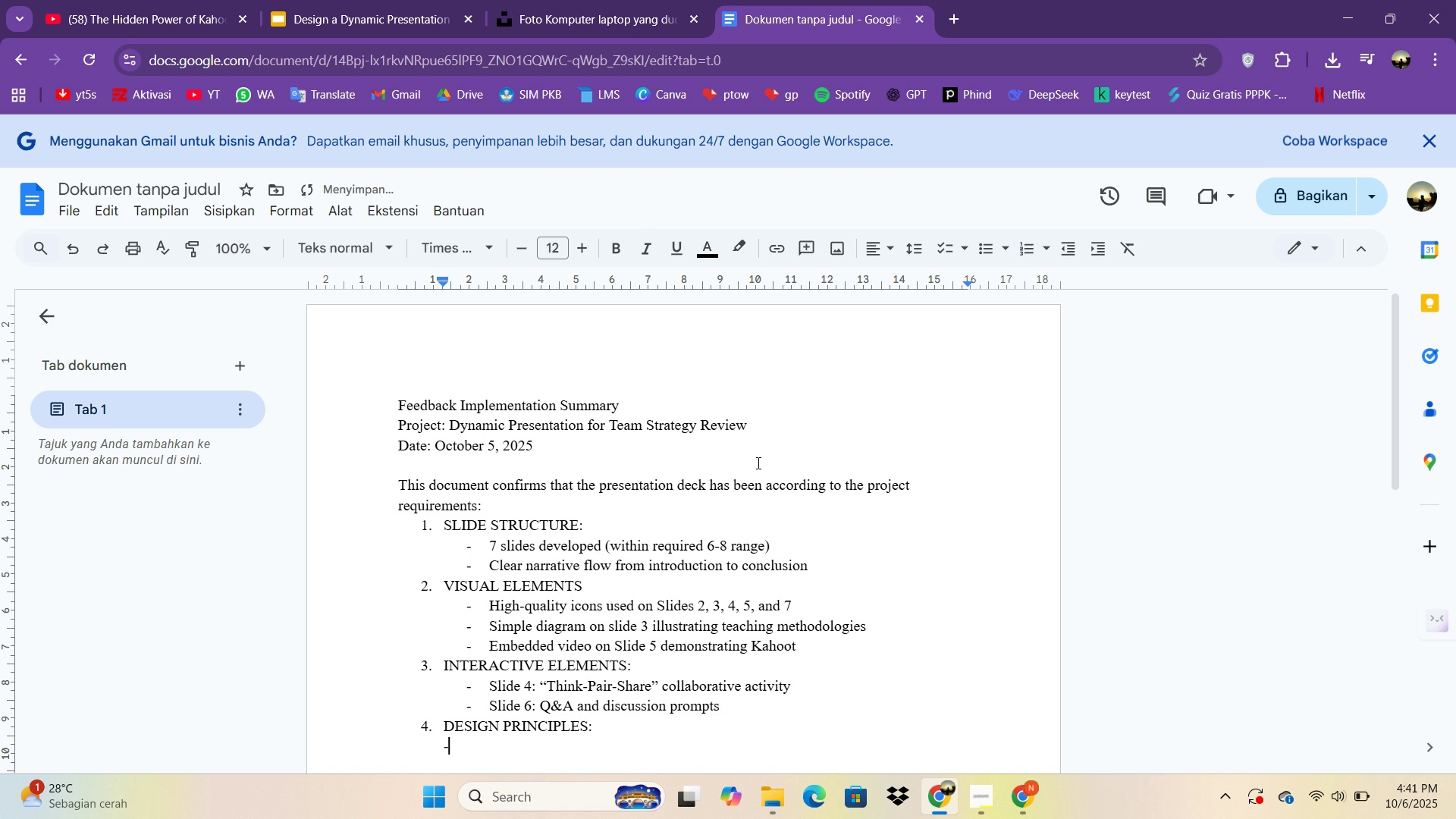 
key(Minus)
 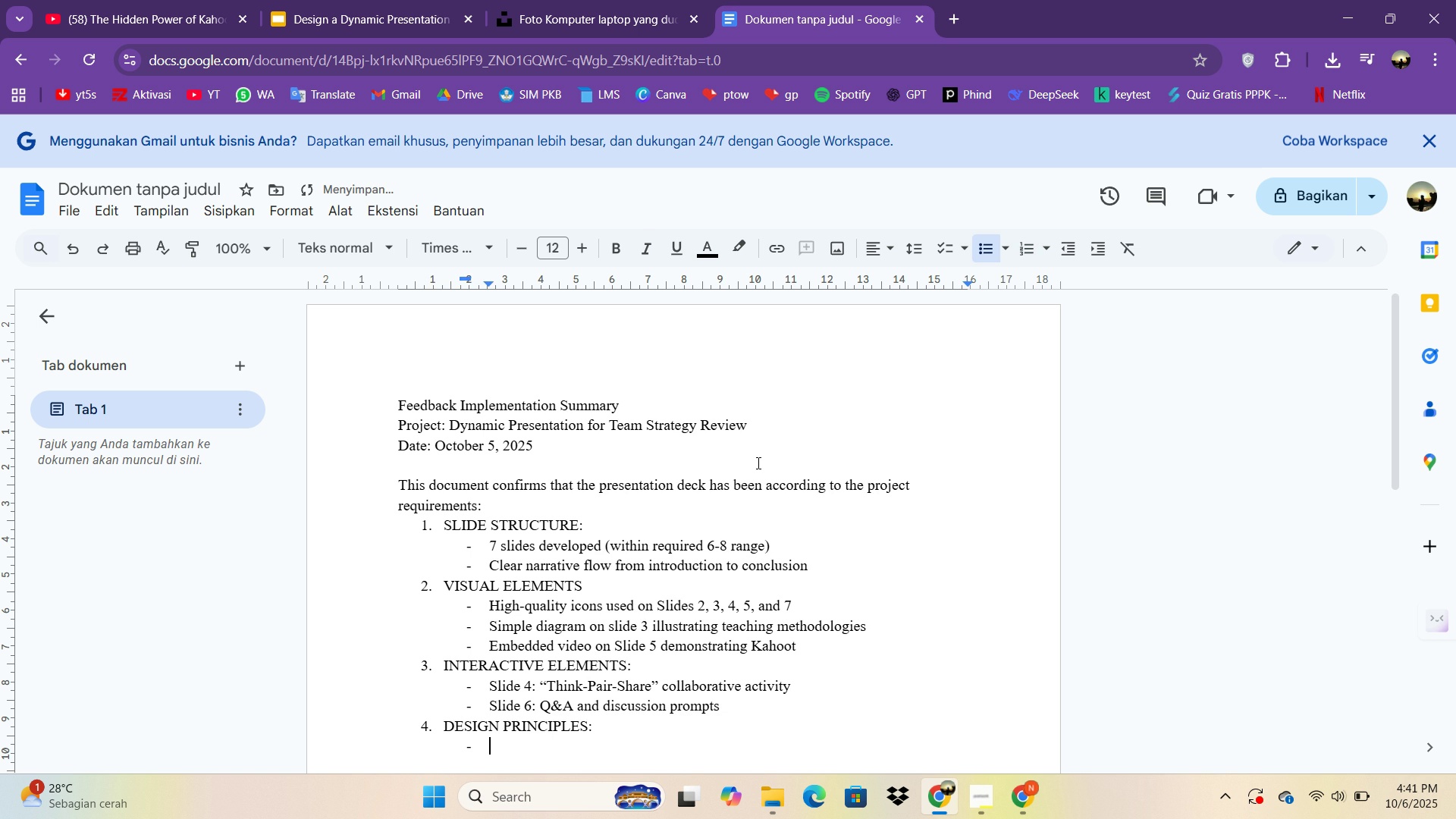 
key(Space)
 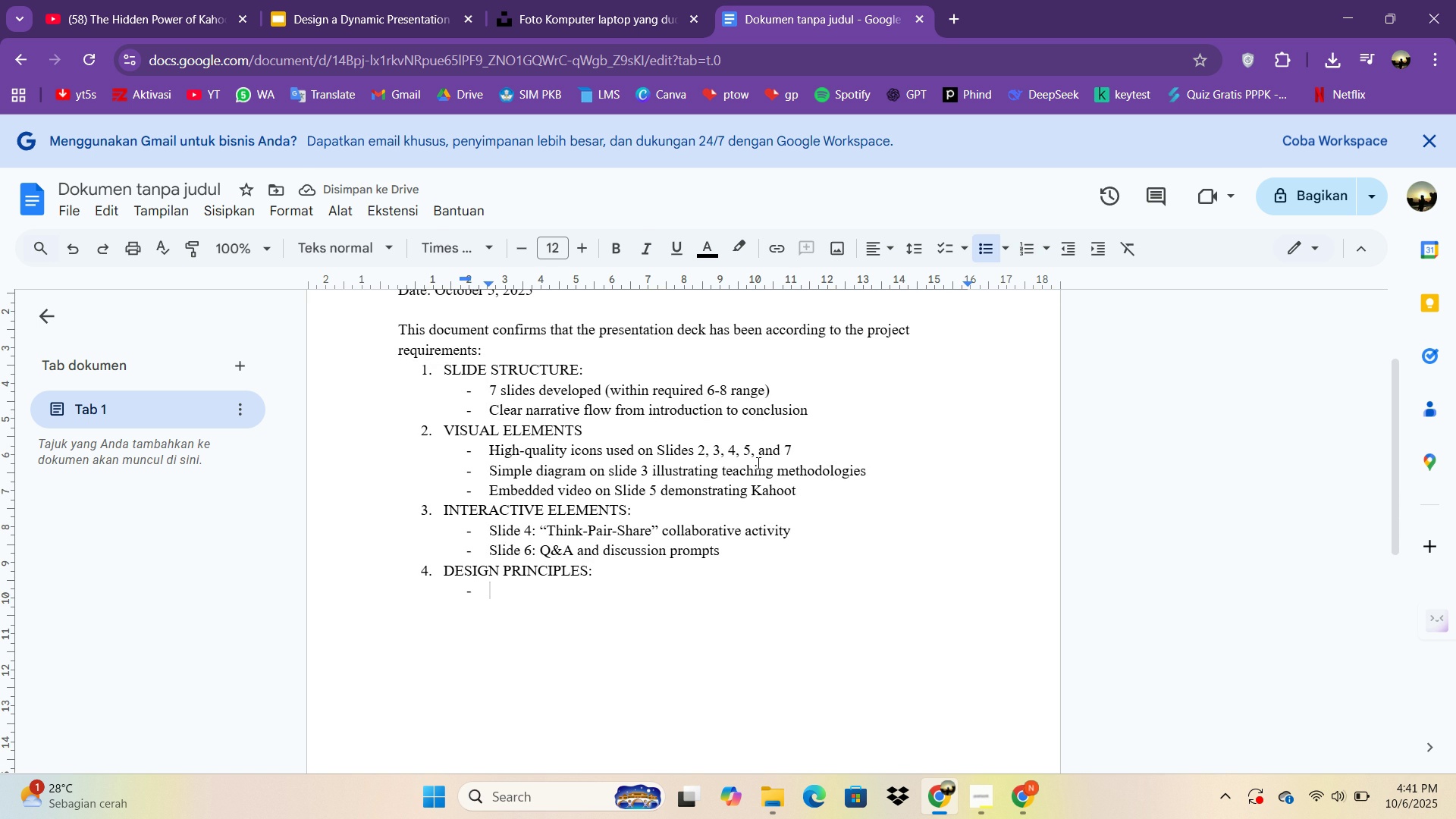 
type(Cohesive color scheme an )
key(Backspace)
type(d fonts throught )
key(Backspace)
key(Backspace)
type(out)
 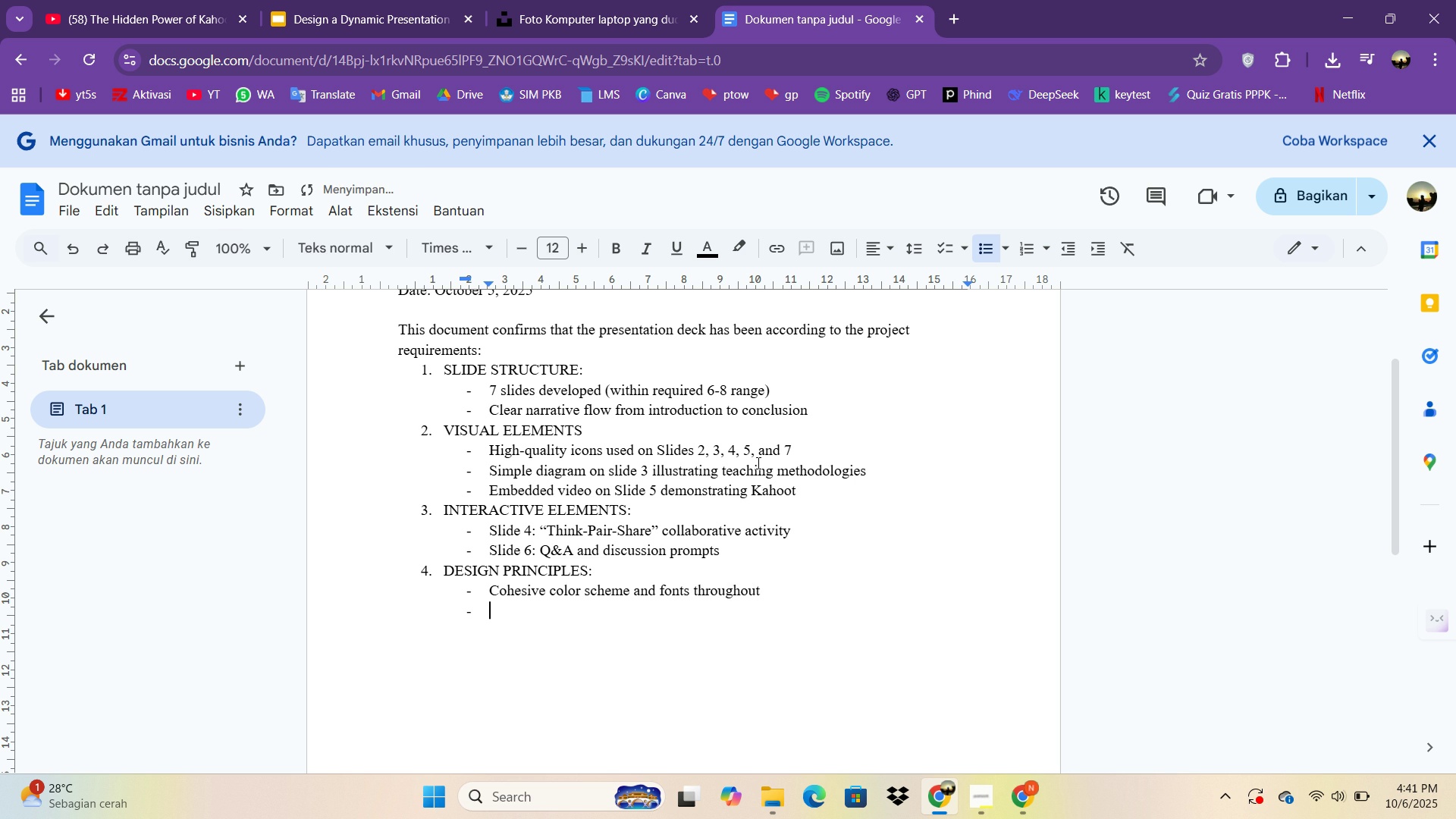 
key(Enter)
 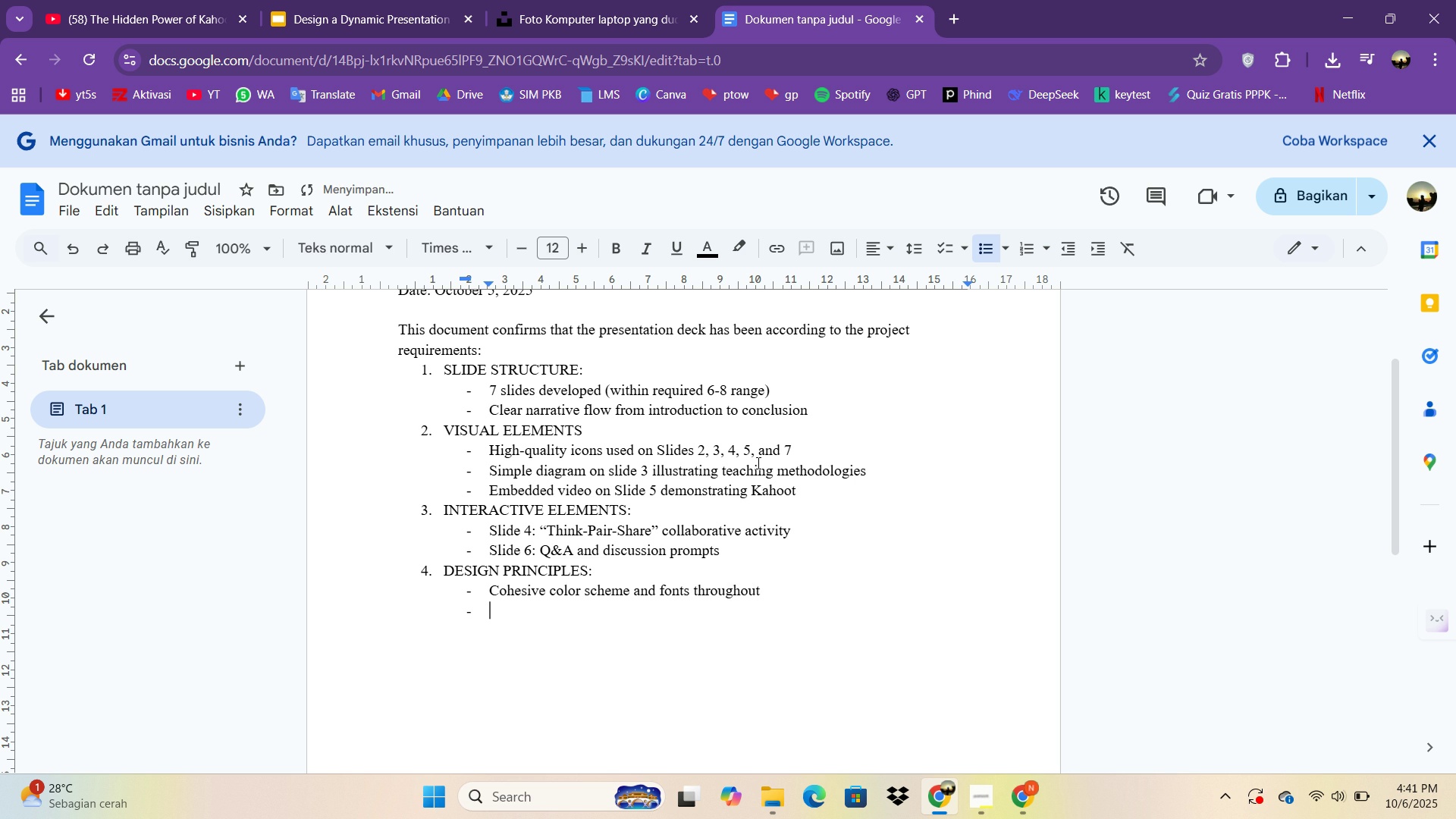 
type(Lagu)
key(Backspace)
key(Backspace)
type(nguage accessible )
 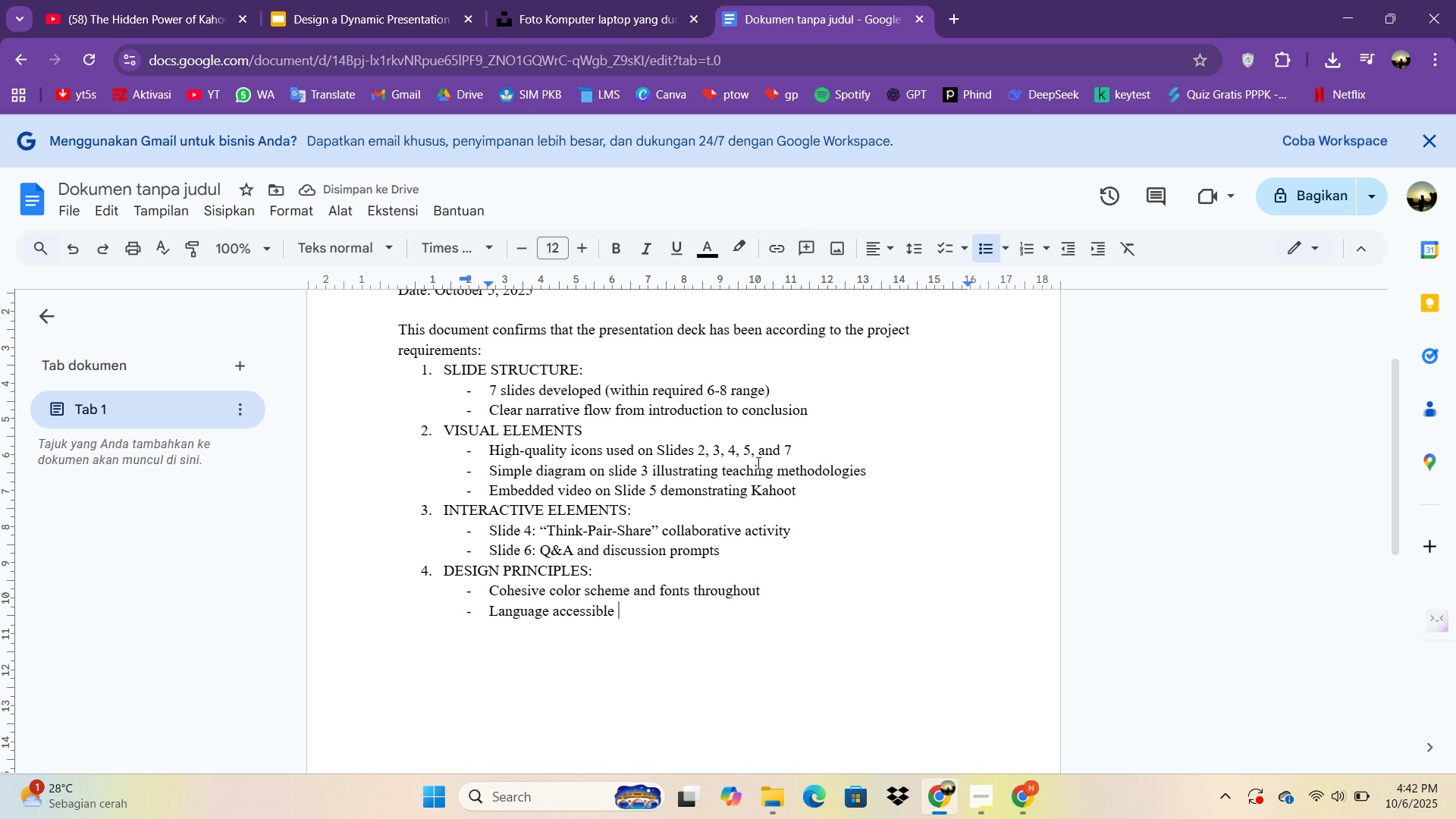 
type(to diverse educator age groups)
 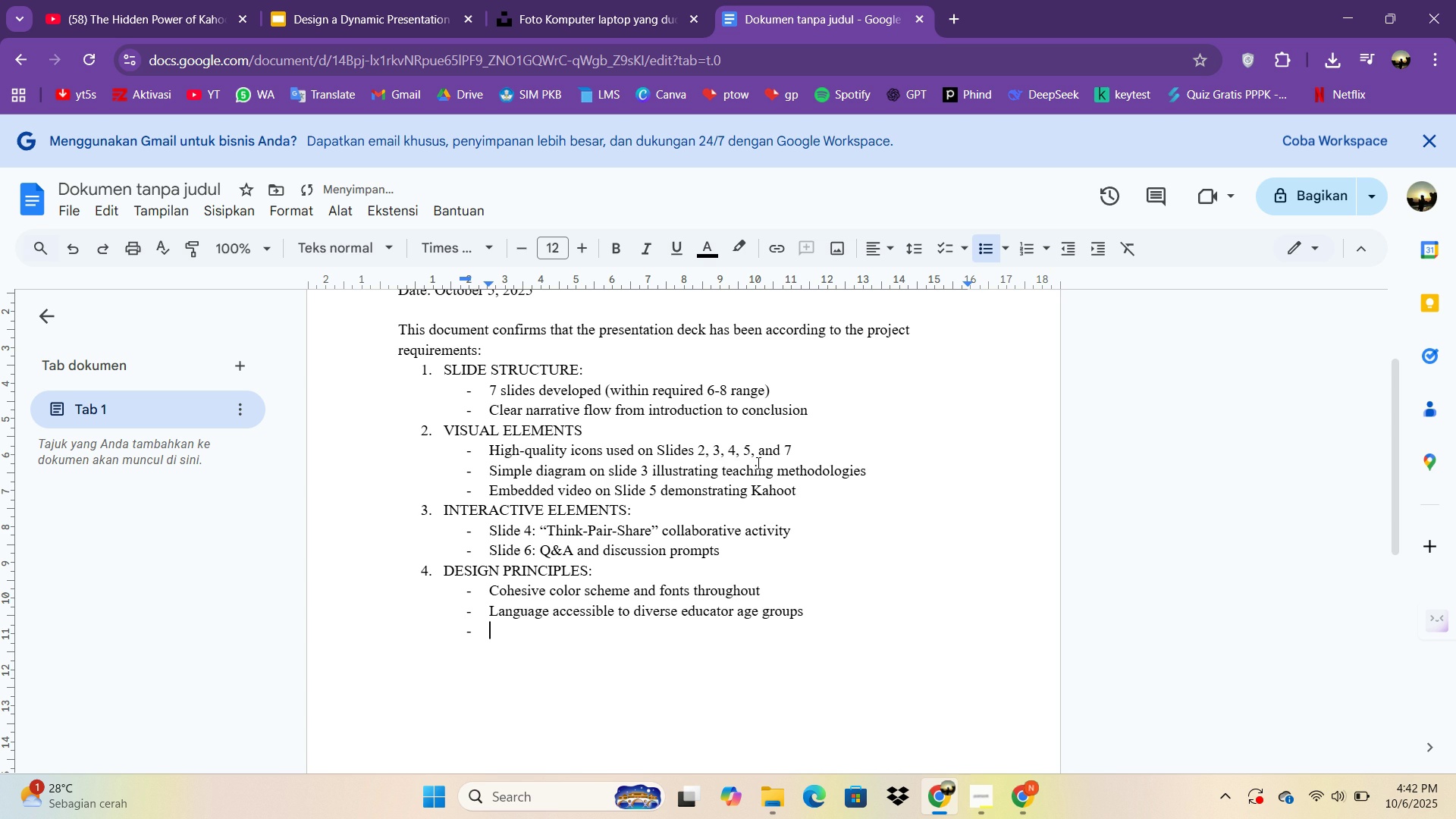 
key(Enter)
 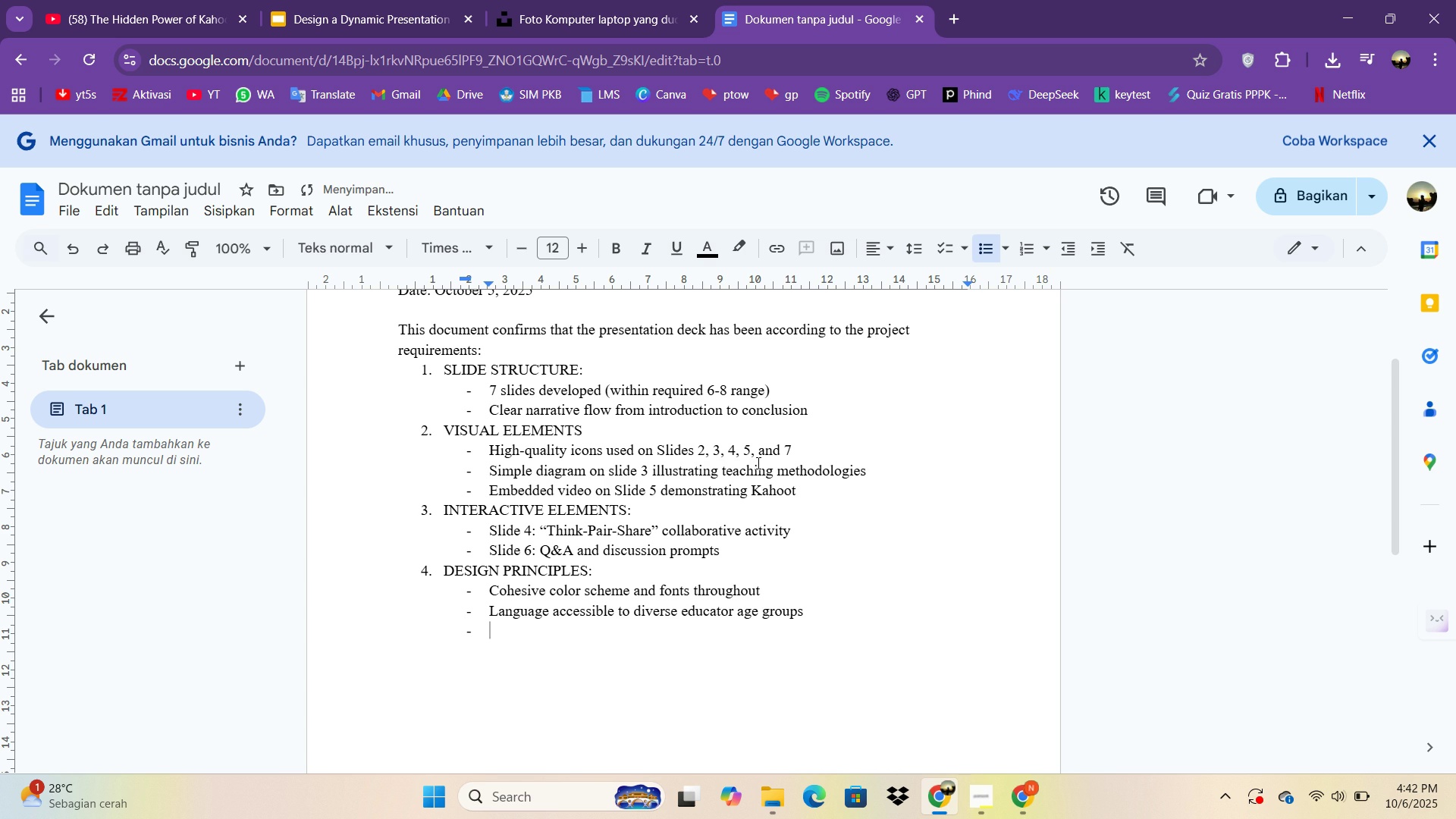 
type(editable Google Slides format for future adapi)
key(Backspace)
type(tions)